 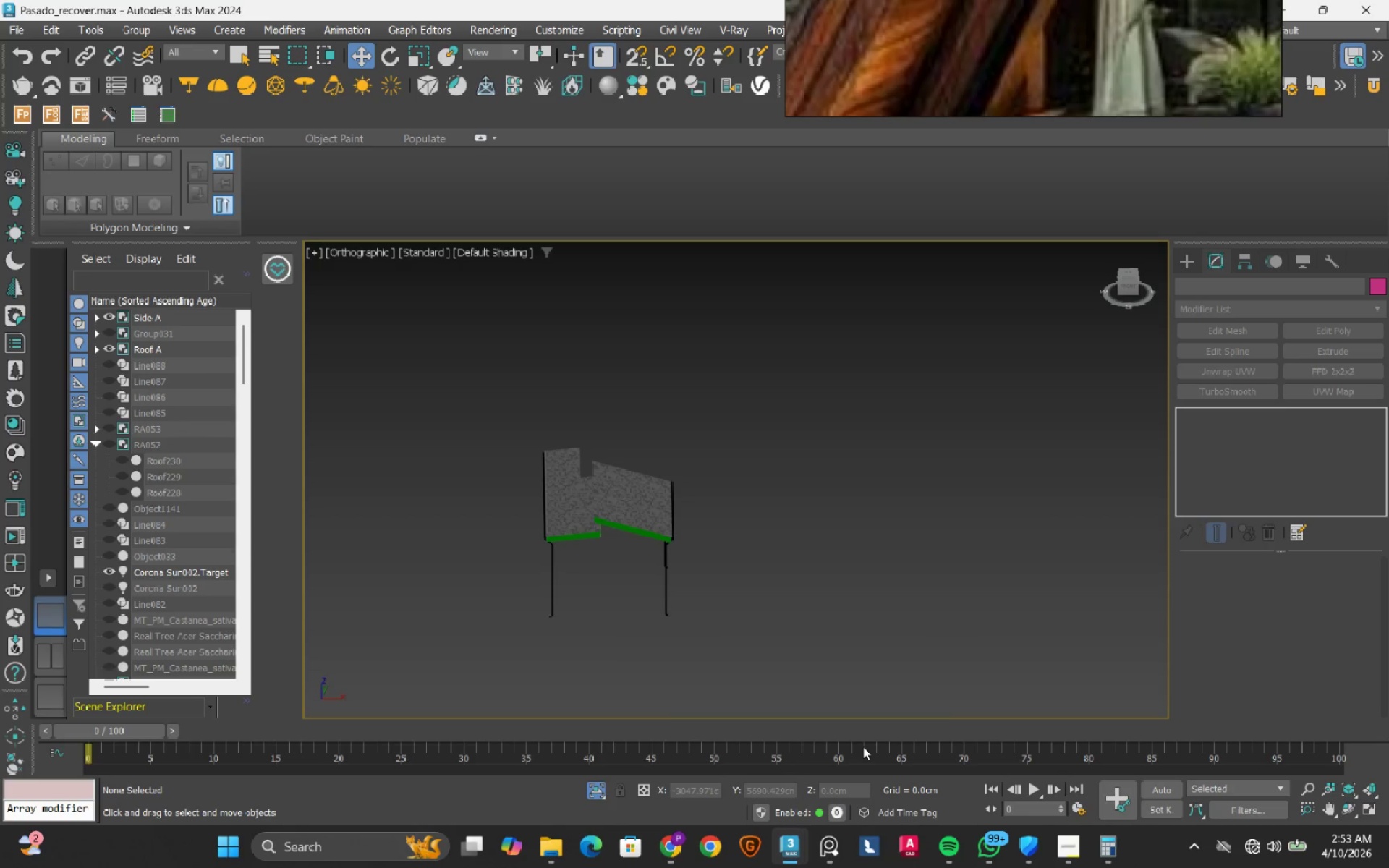 
scroll: coordinate [477, 481], scroll_direction: up, amount: 14.0
 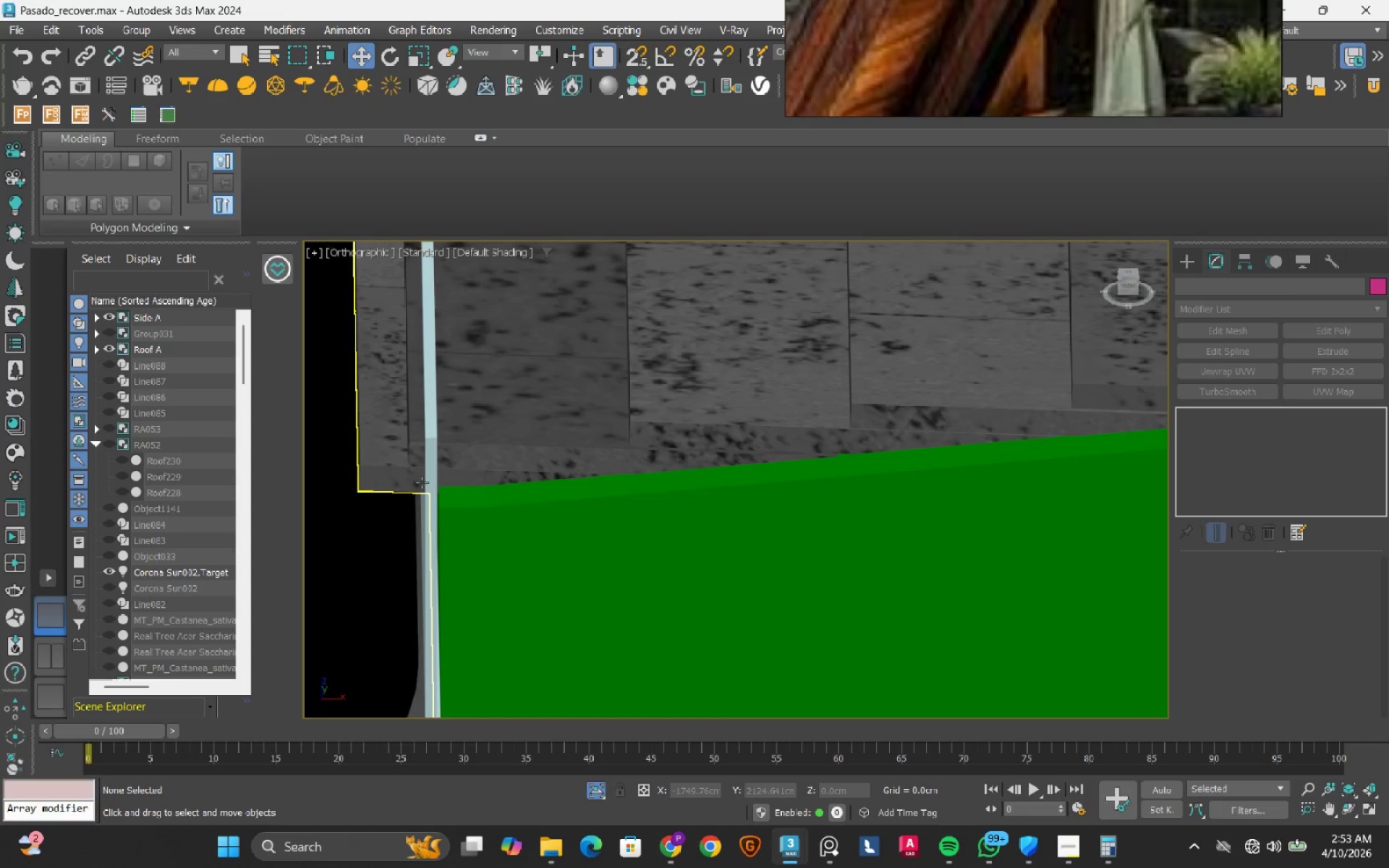 
left_click([434, 463])
 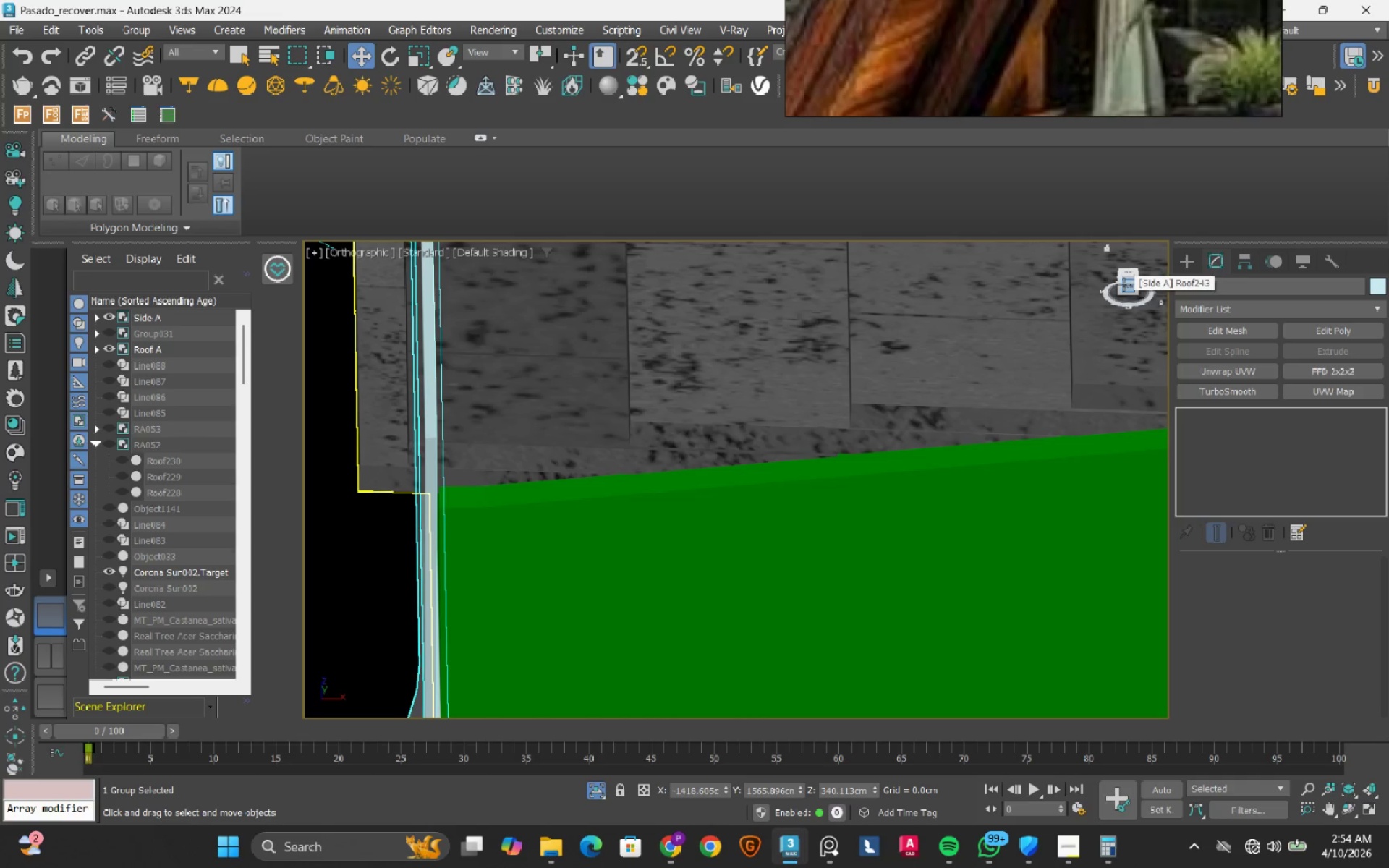 
left_click([1123, 284])
 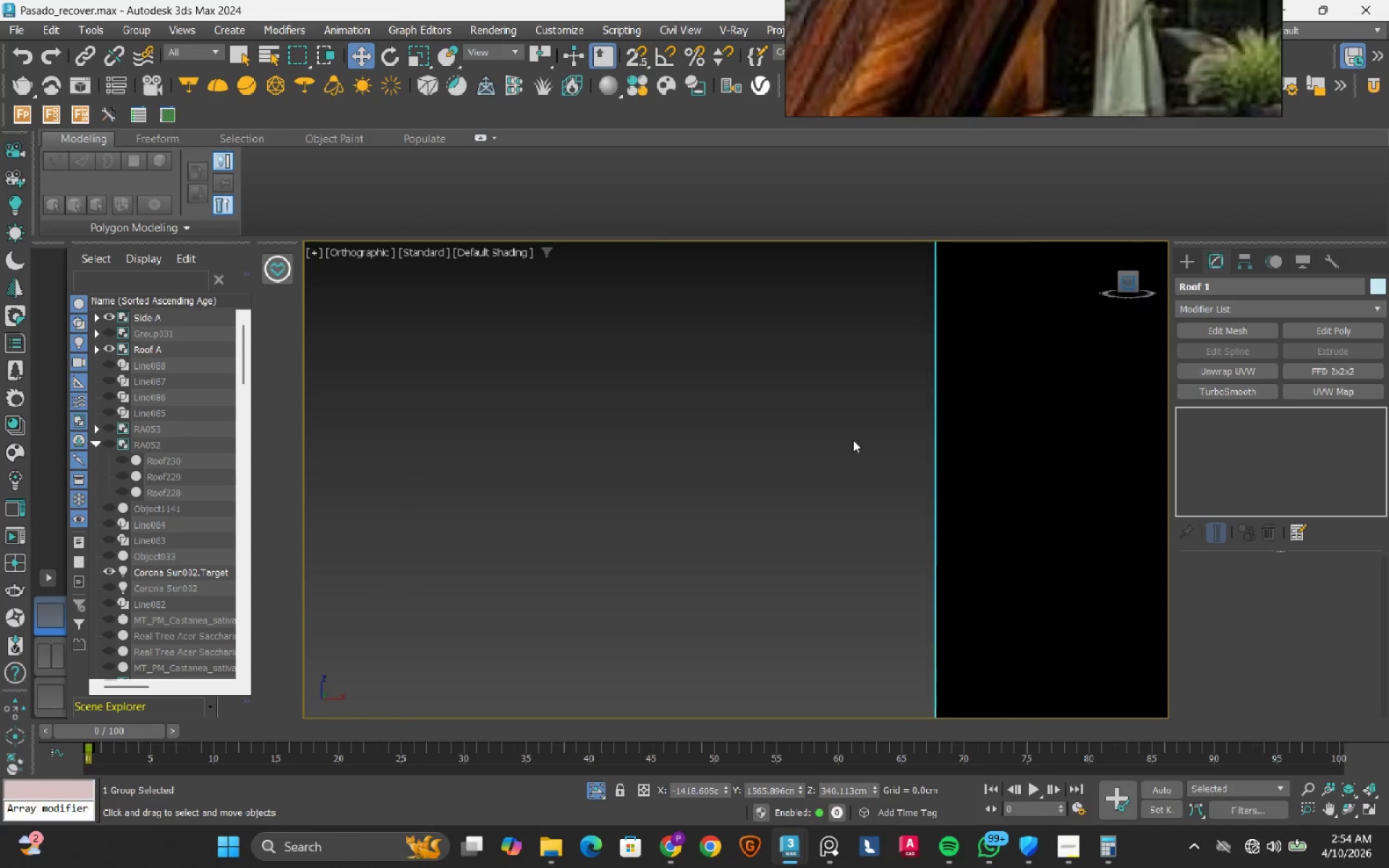 
scroll: coordinate [718, 542], scroll_direction: down, amount: 9.0
 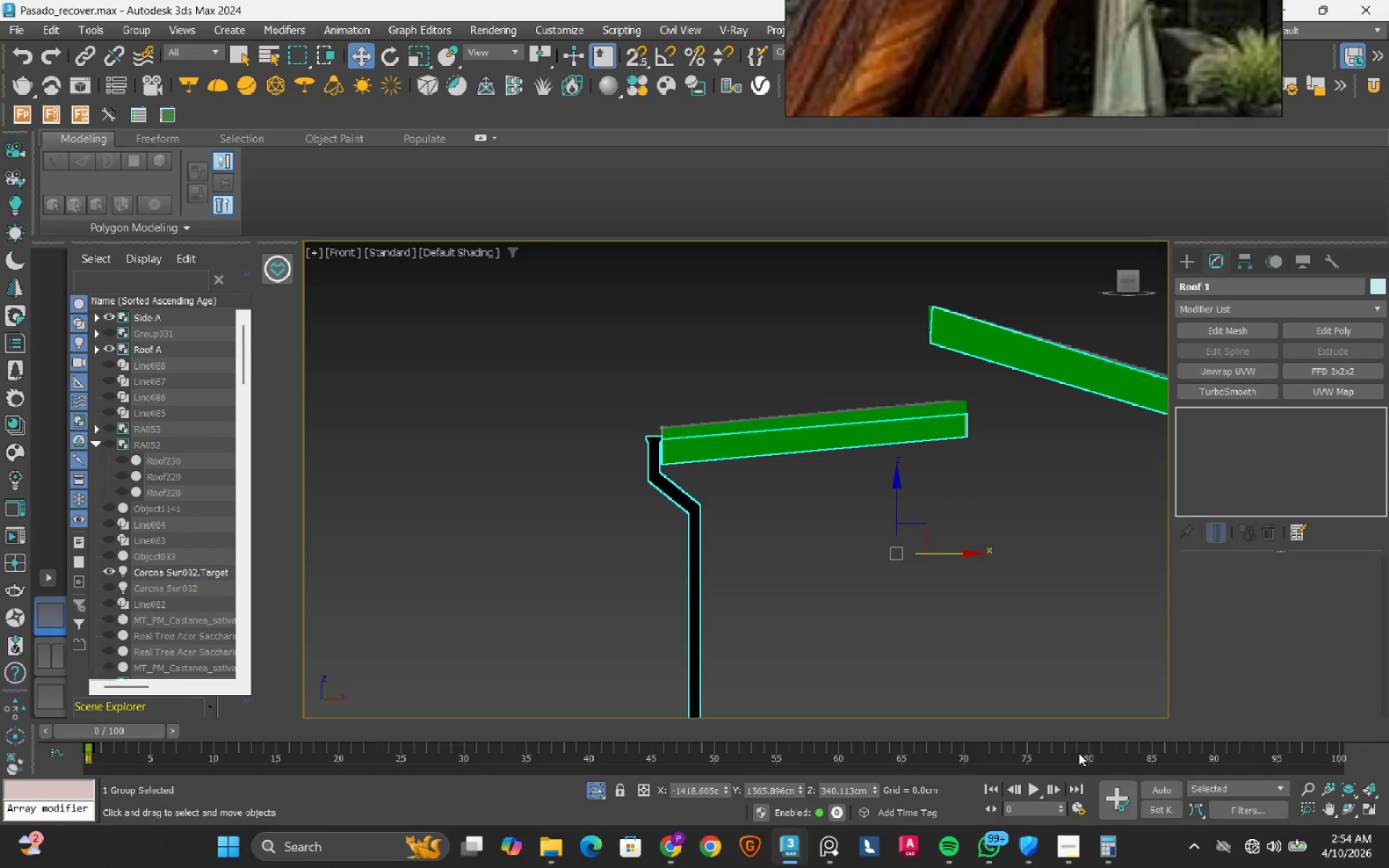 
wait(25.76)
 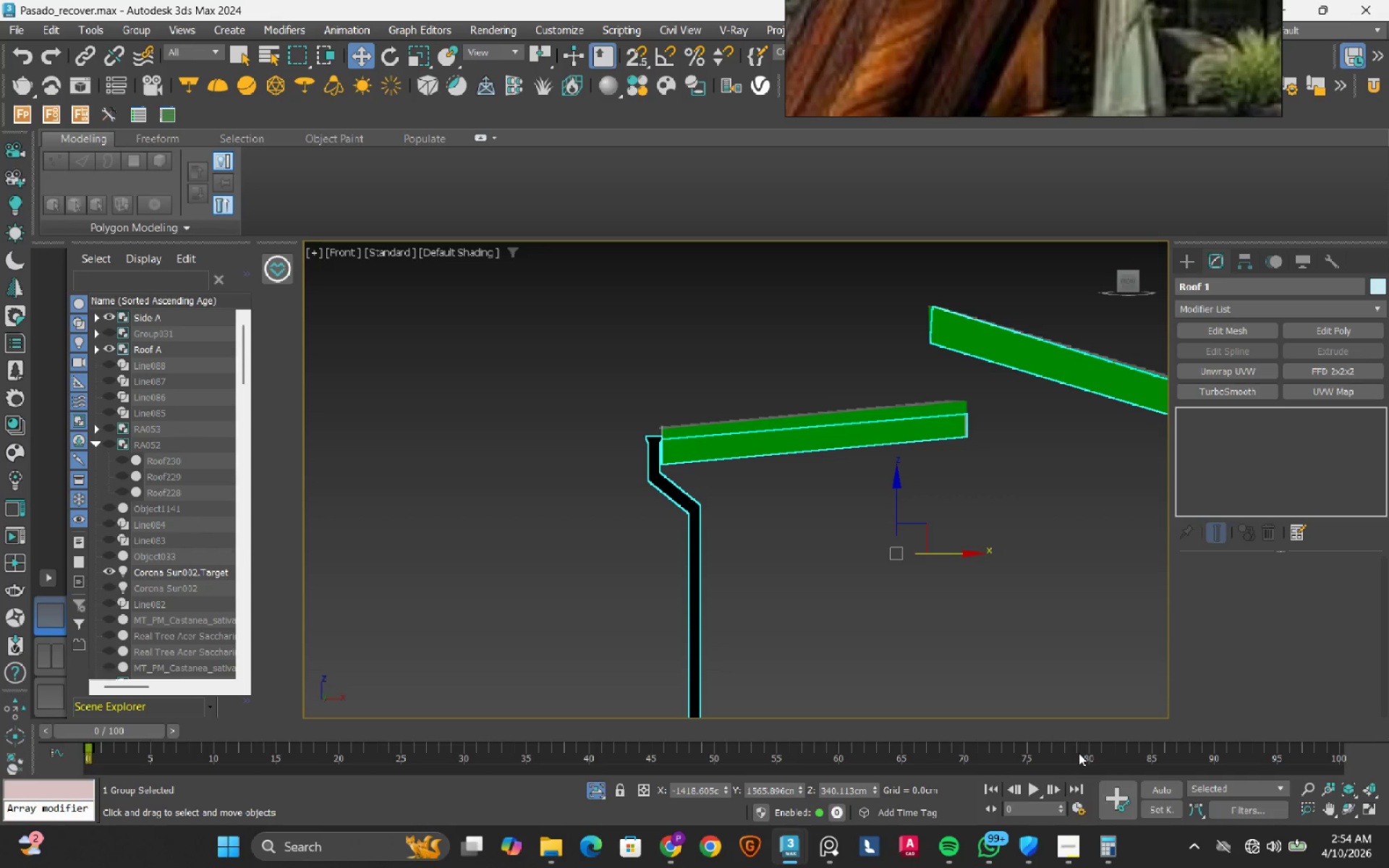 
left_click([1066, 859])